 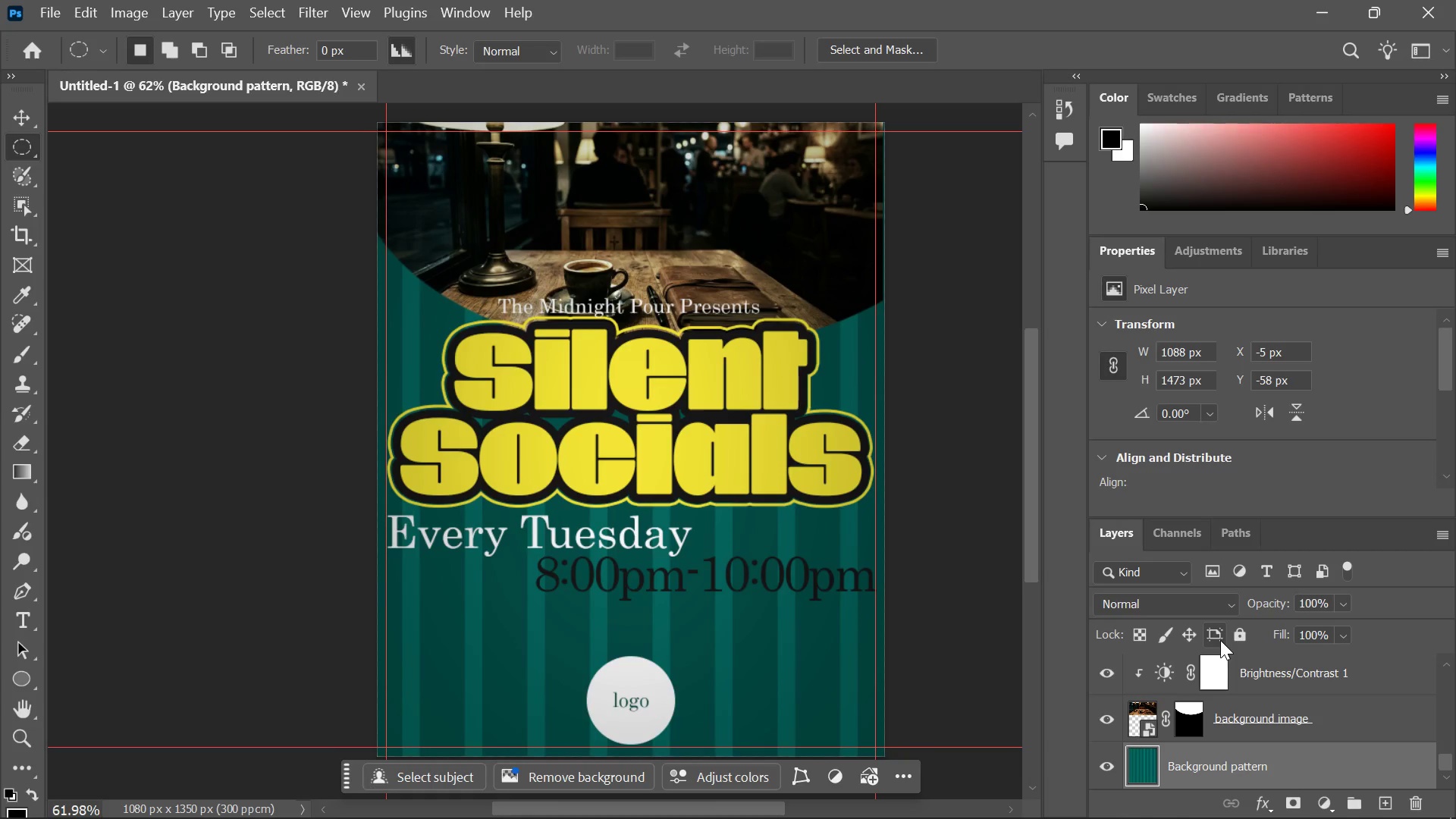 
key(Alt+Control+Shift+W)
 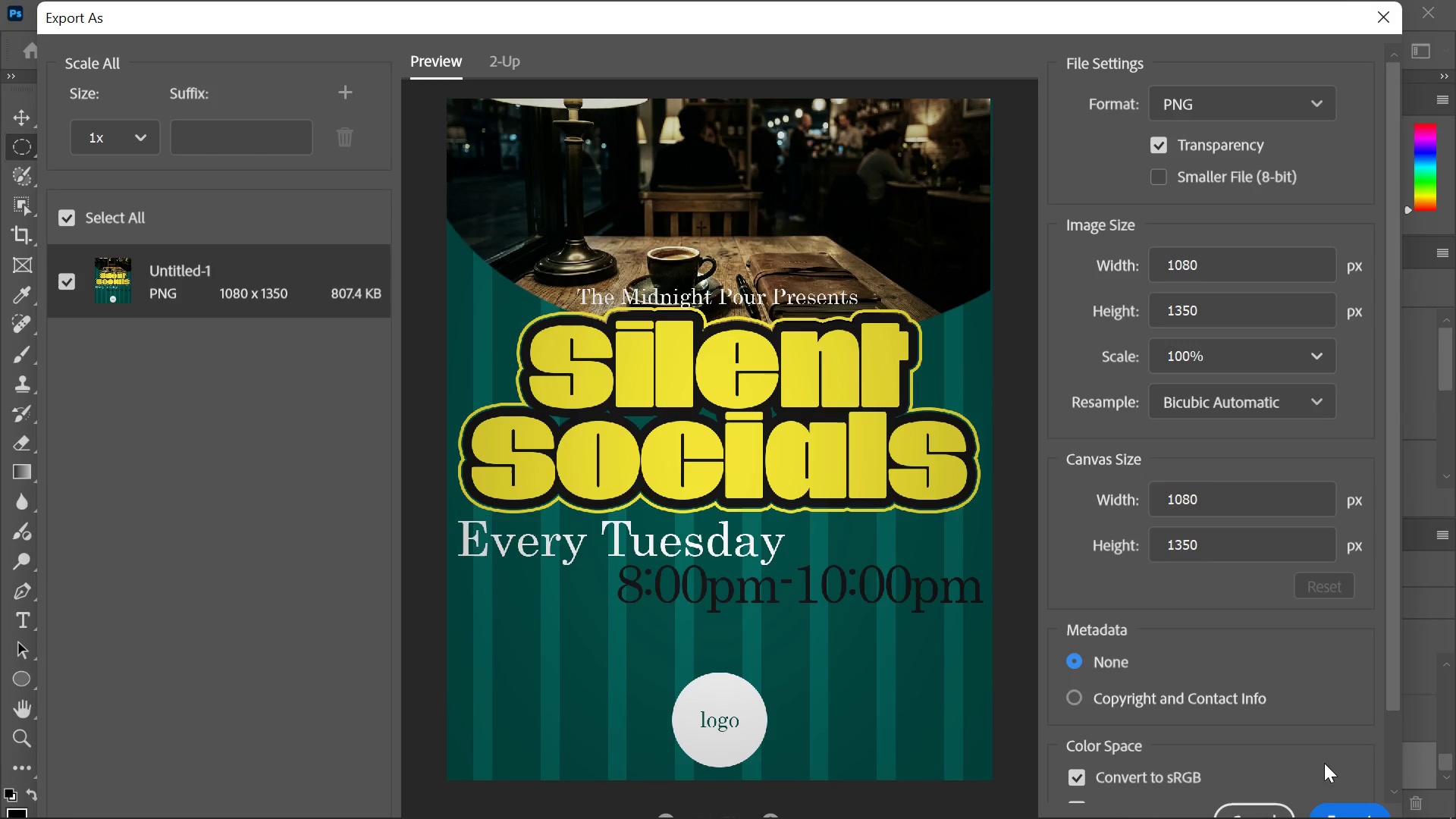 
wait(14.39)
 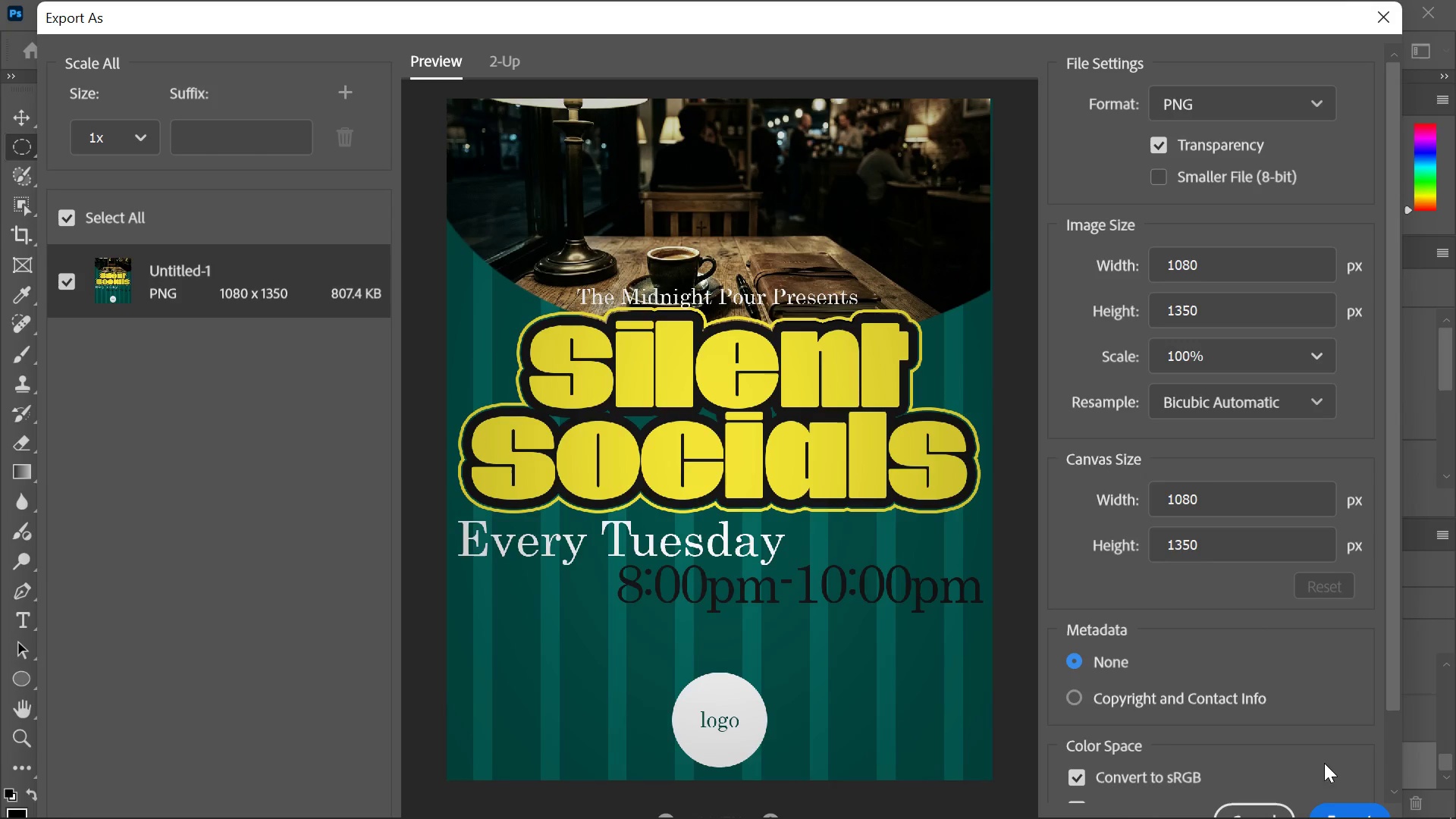 
left_click([1339, 815])
 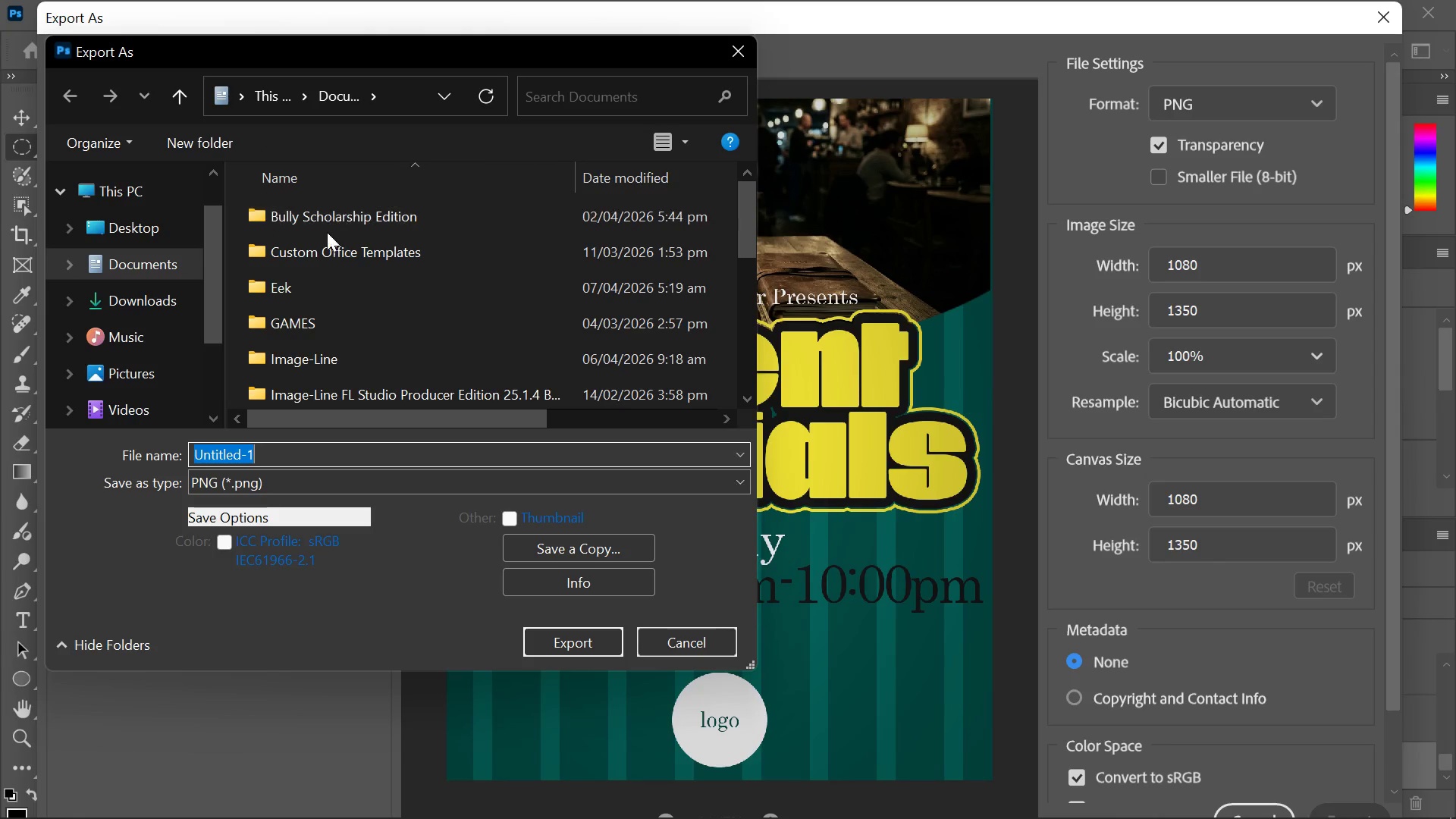 
key(Control+Shift+ShiftLeft)
 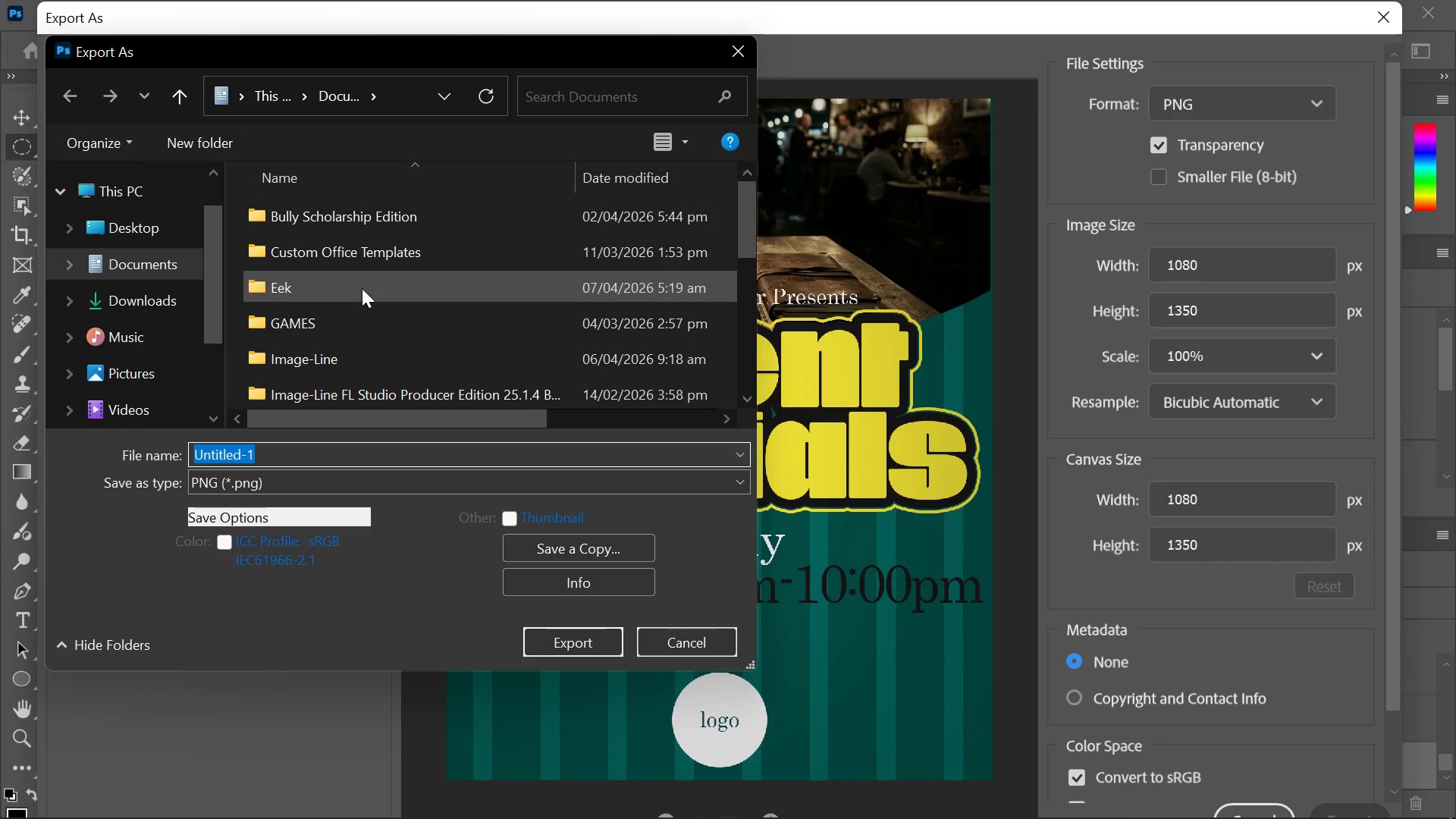 
key(Control+Shift+N)
 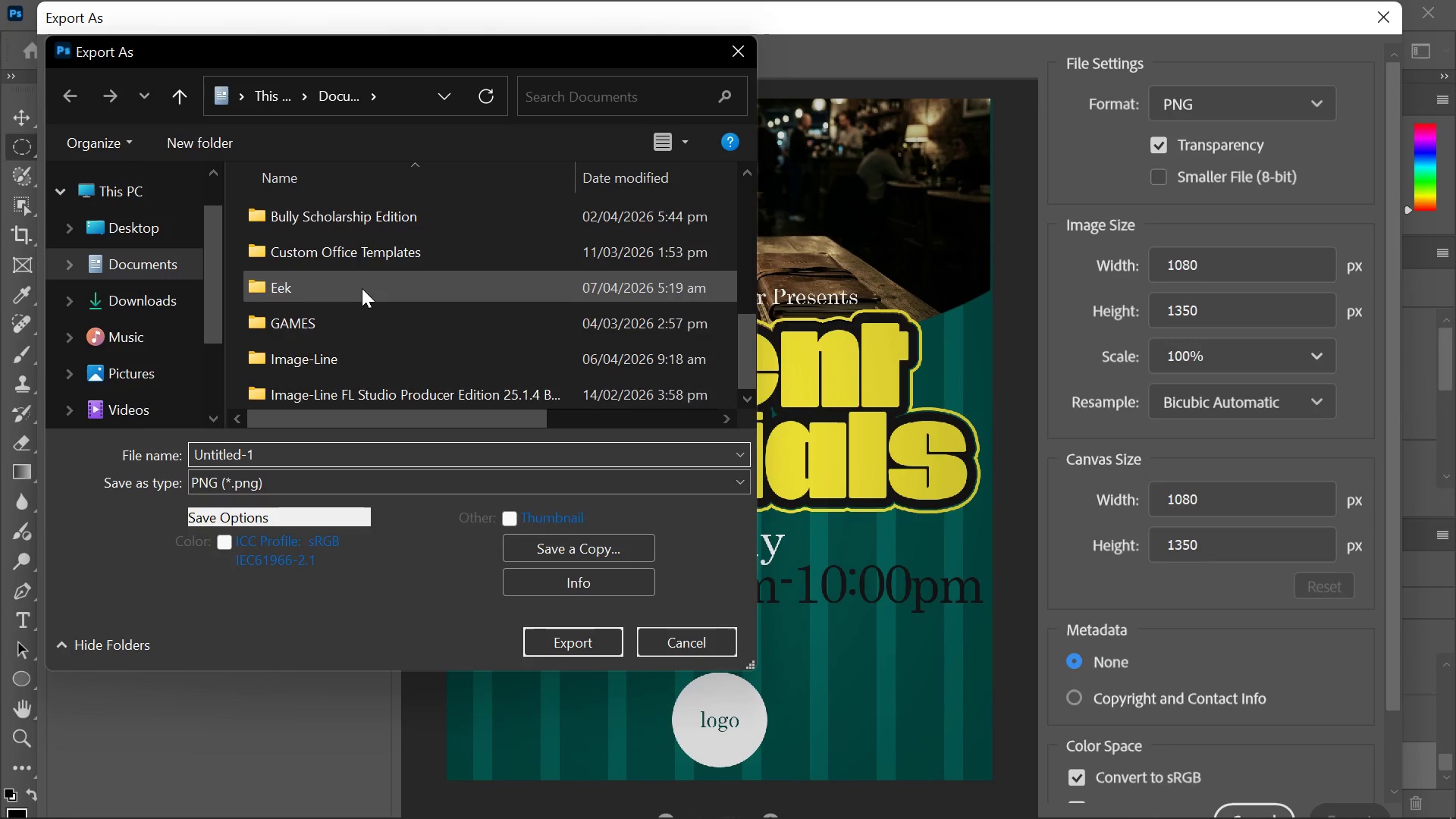 
key(Control+Shift+P)
 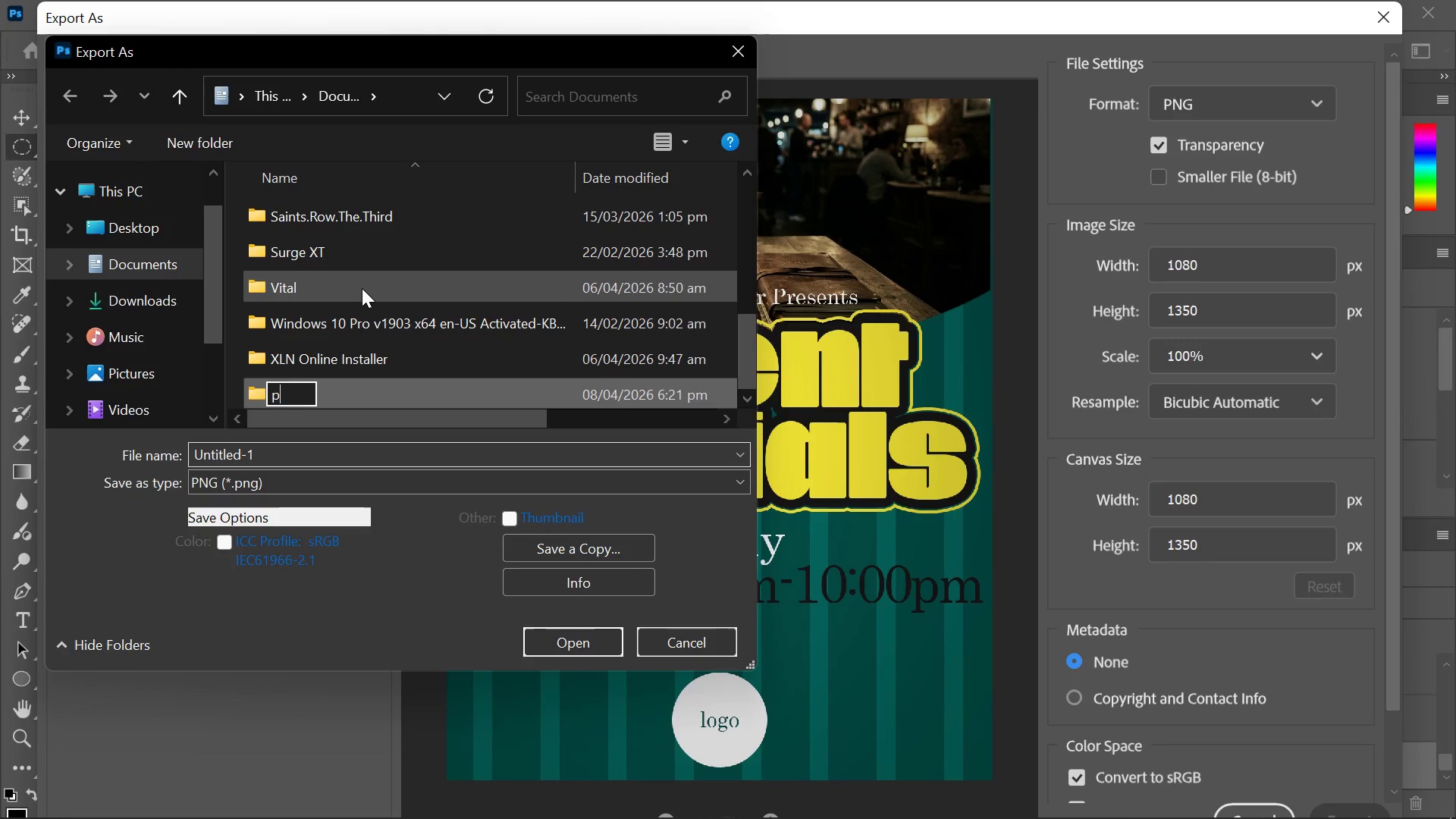 
key(Control+Shift+O)
 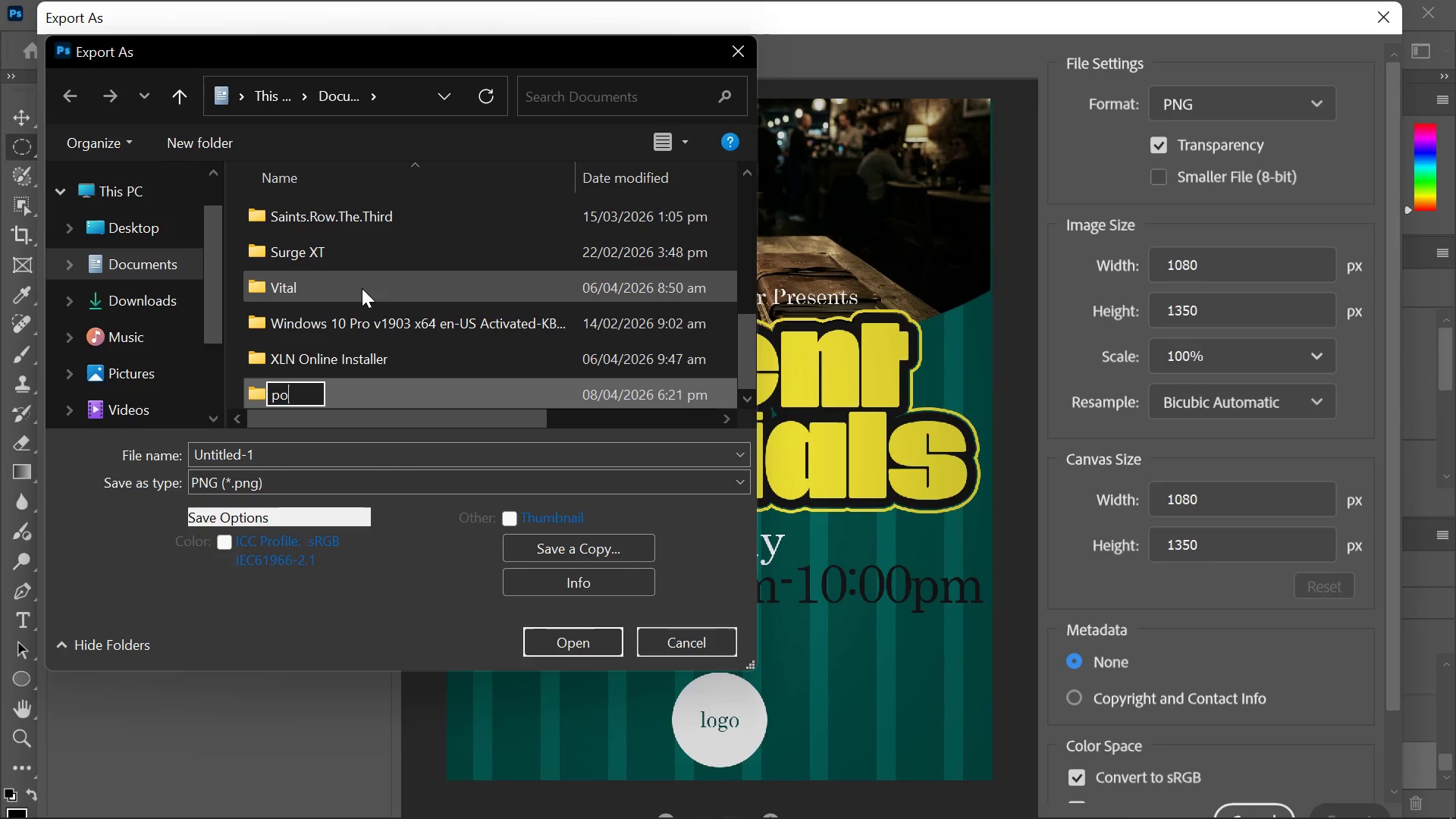 
key(Control+Shift+S)
 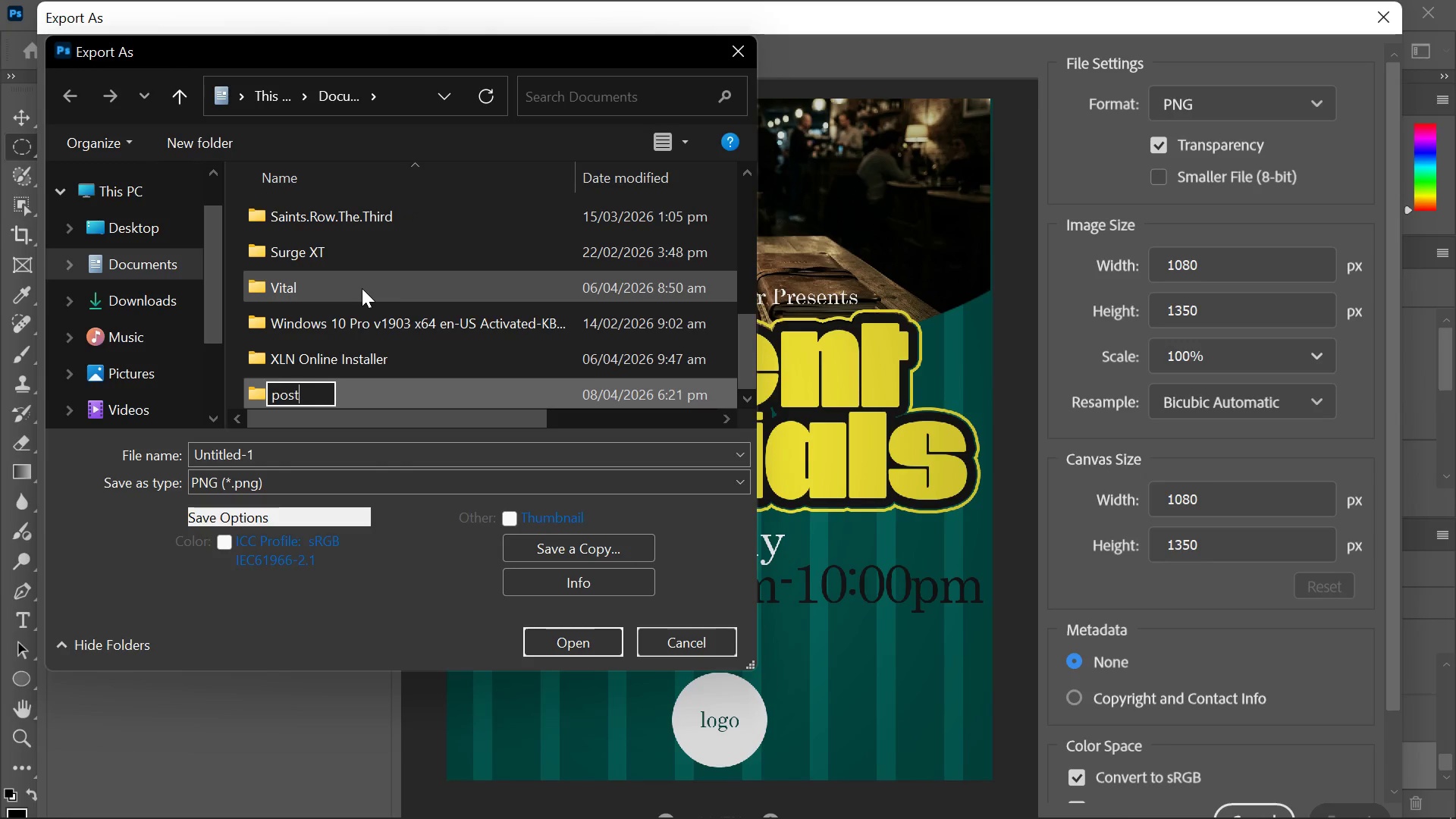 
key(Control+Shift+T)
 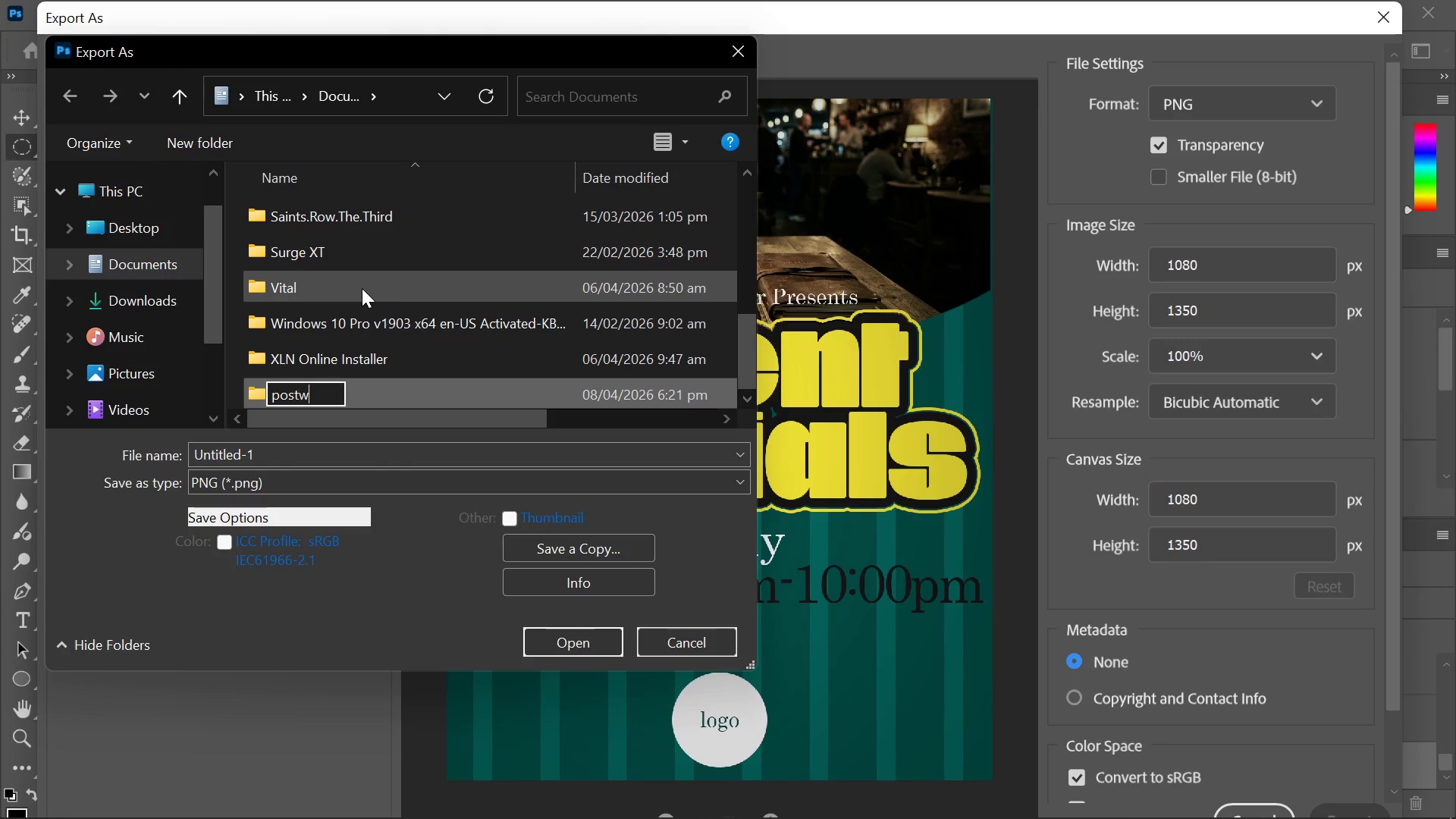 
key(Control+Shift+W)
 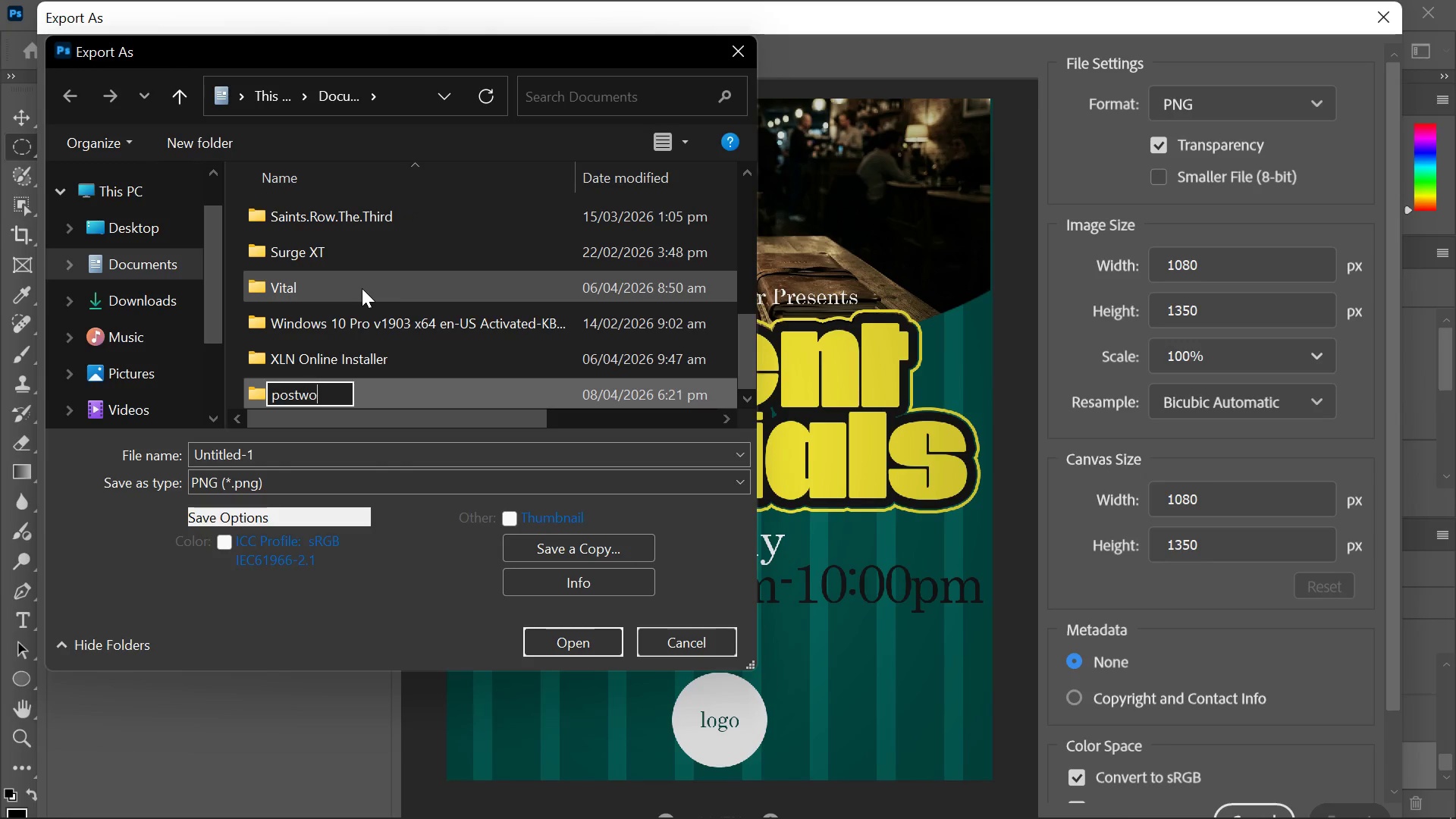 
key(Control+Shift+O)
 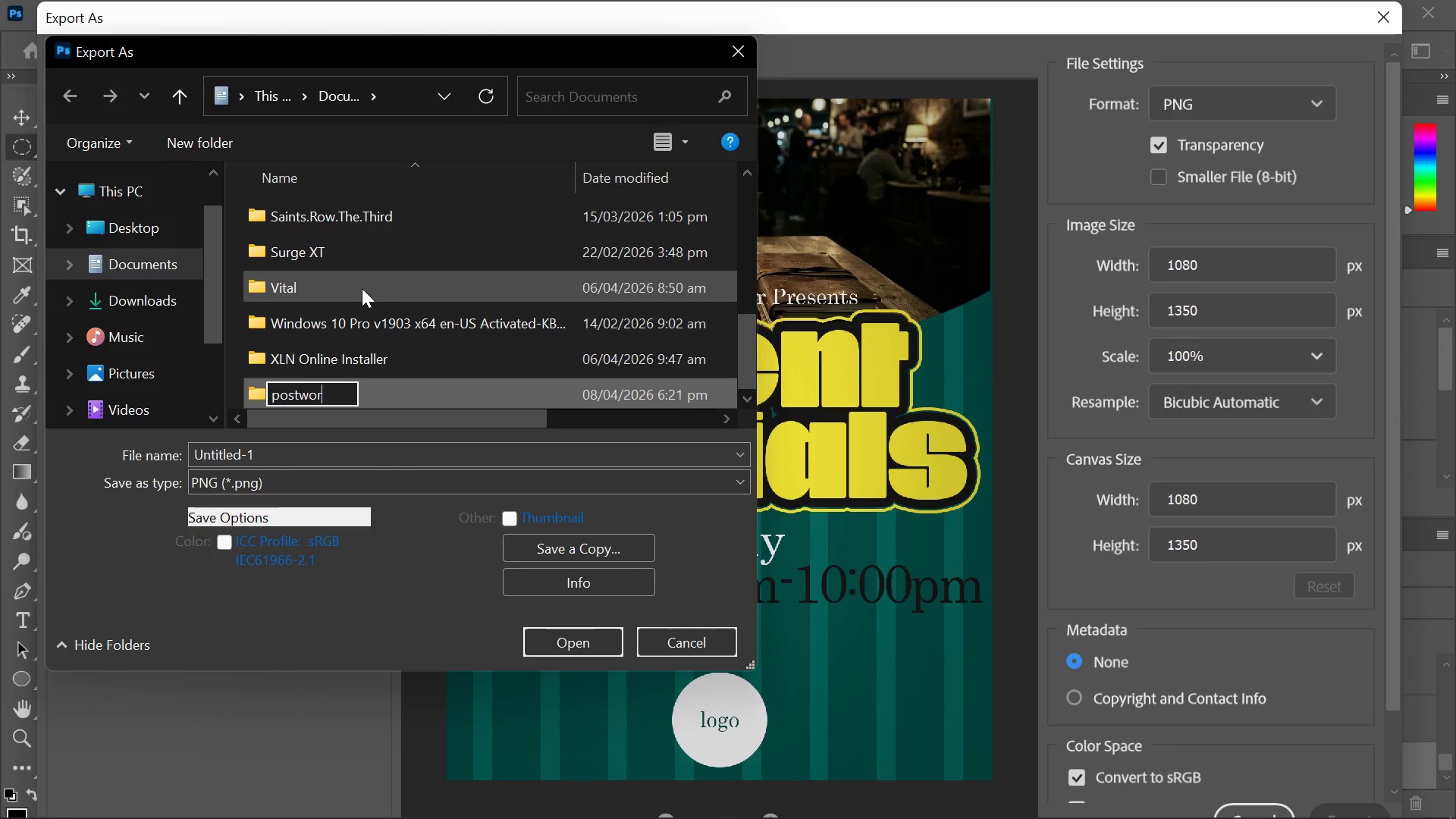 
key(Control+Shift+R)
 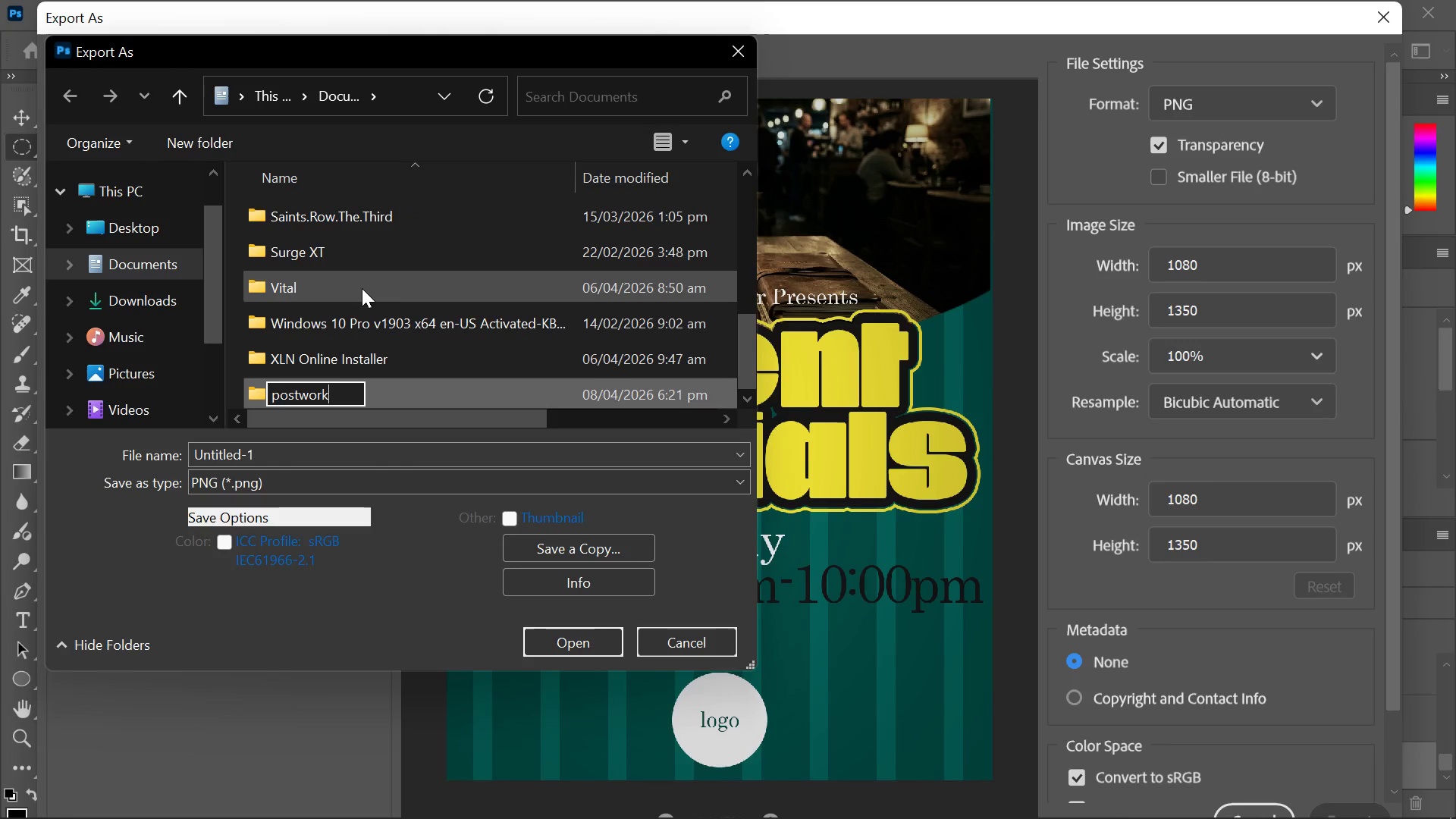 
key(Control+Shift+K)
 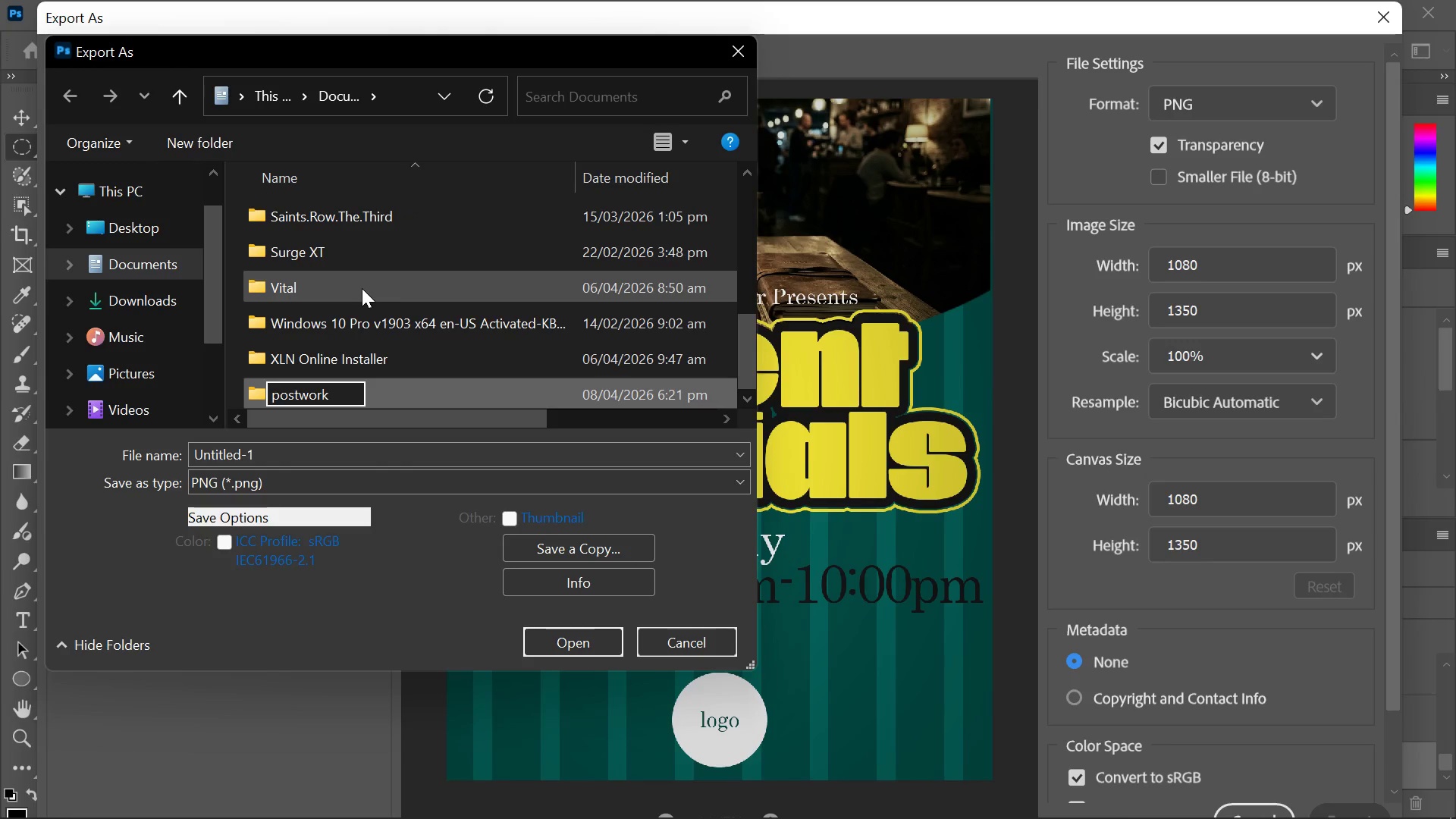 
key(Control+Shift+Enter)
 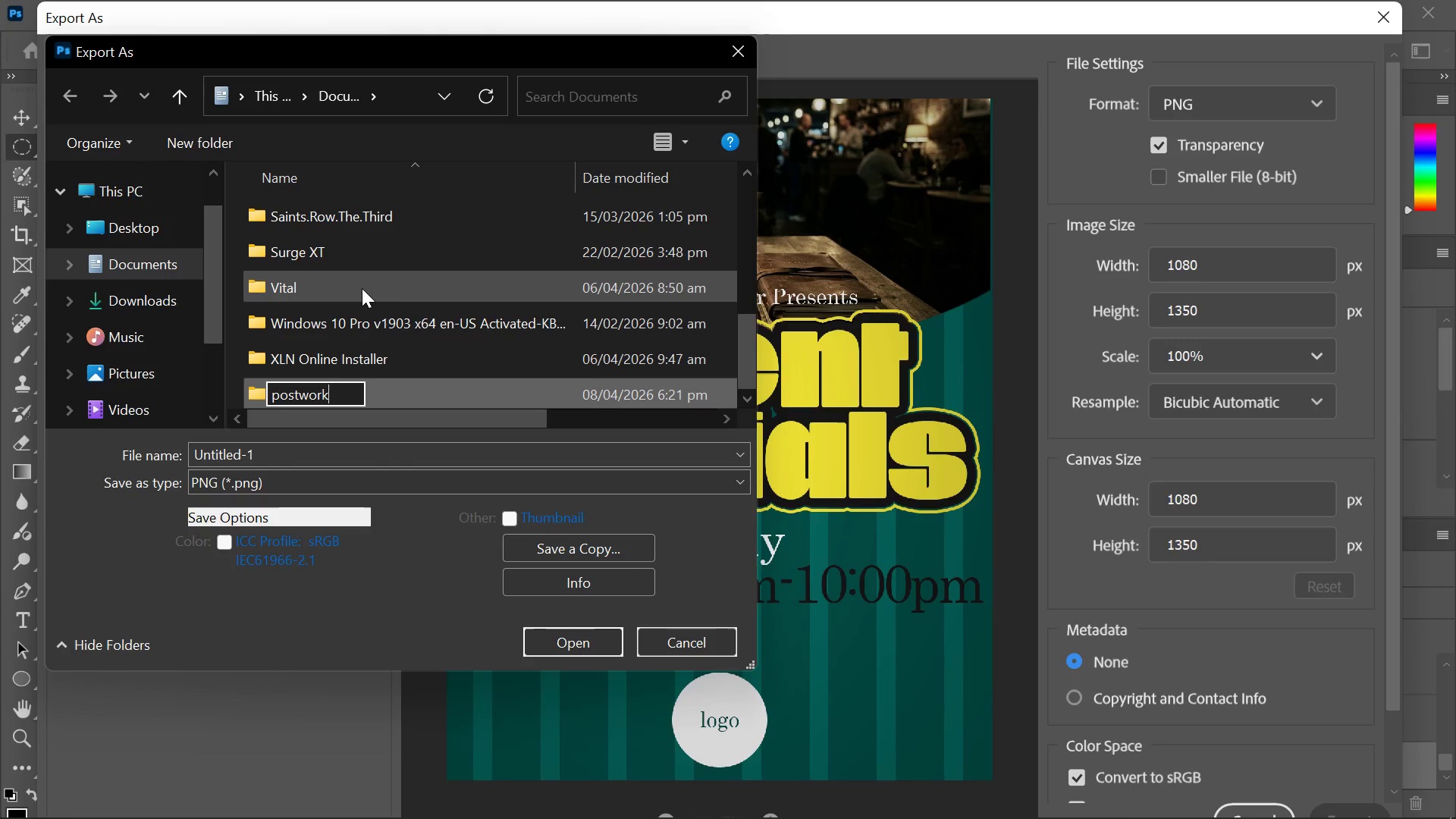 
key(Control+Shift+Enter)
 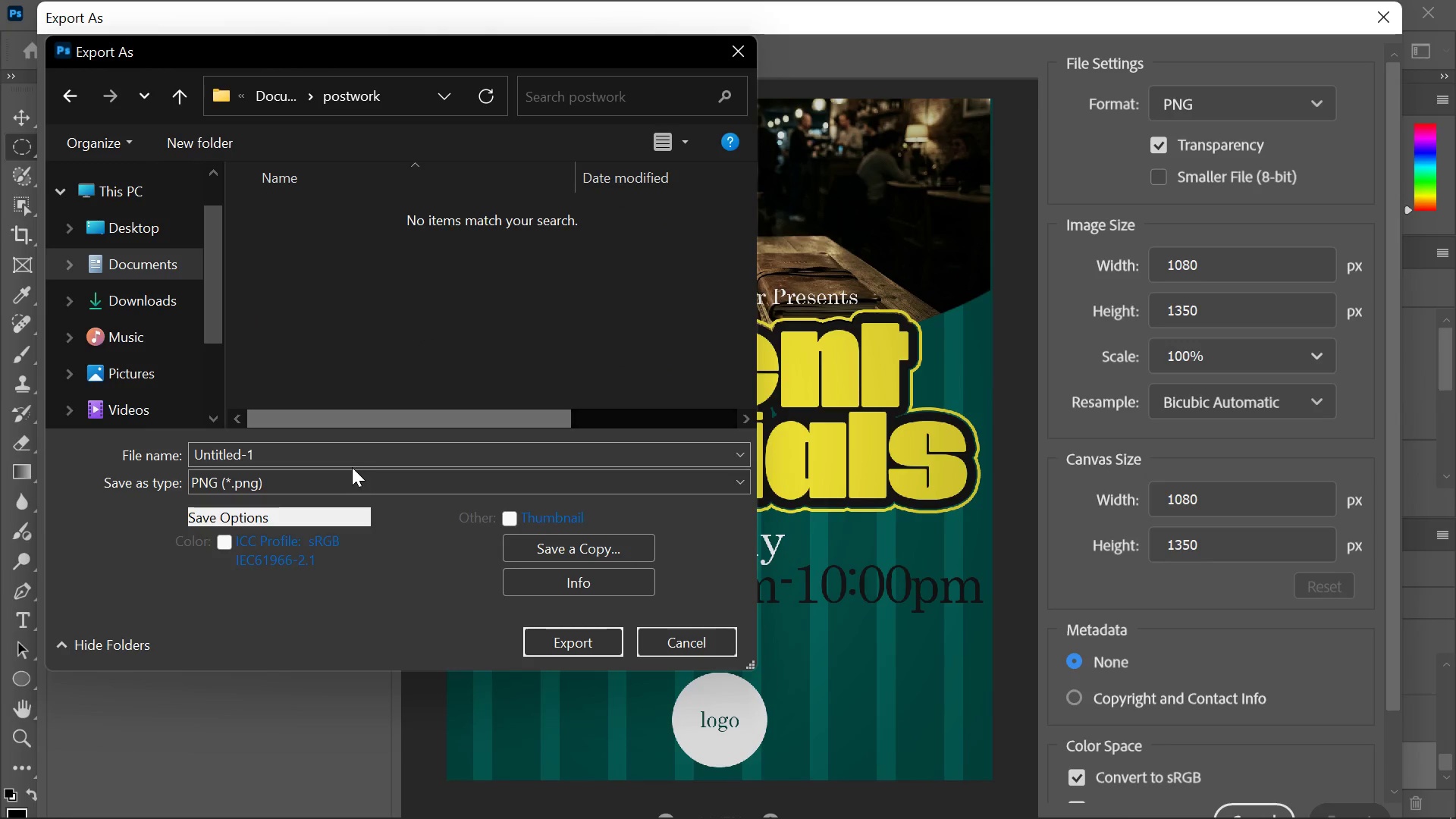 
double_click([321, 457])
 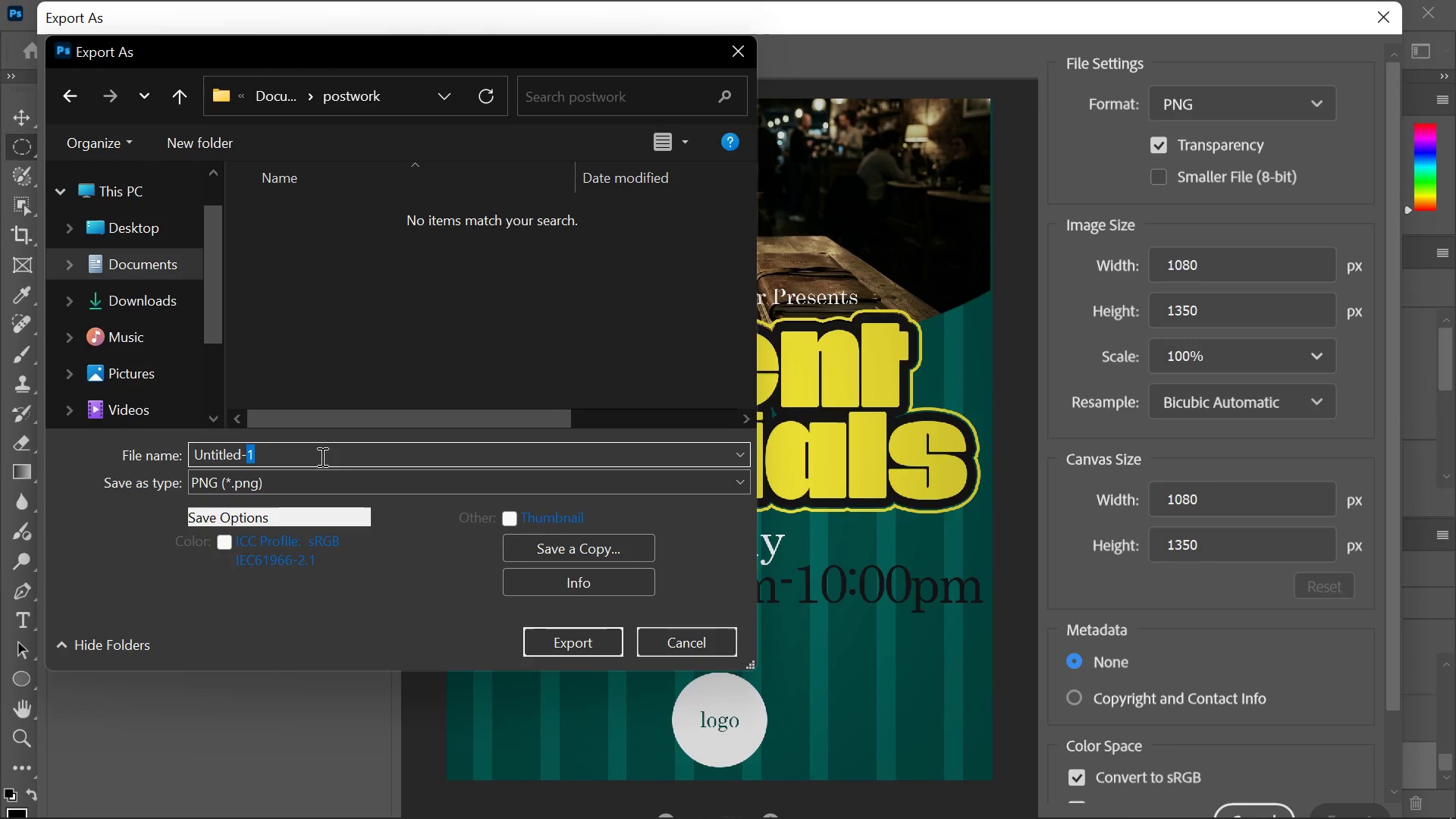 
key(Control+A)
 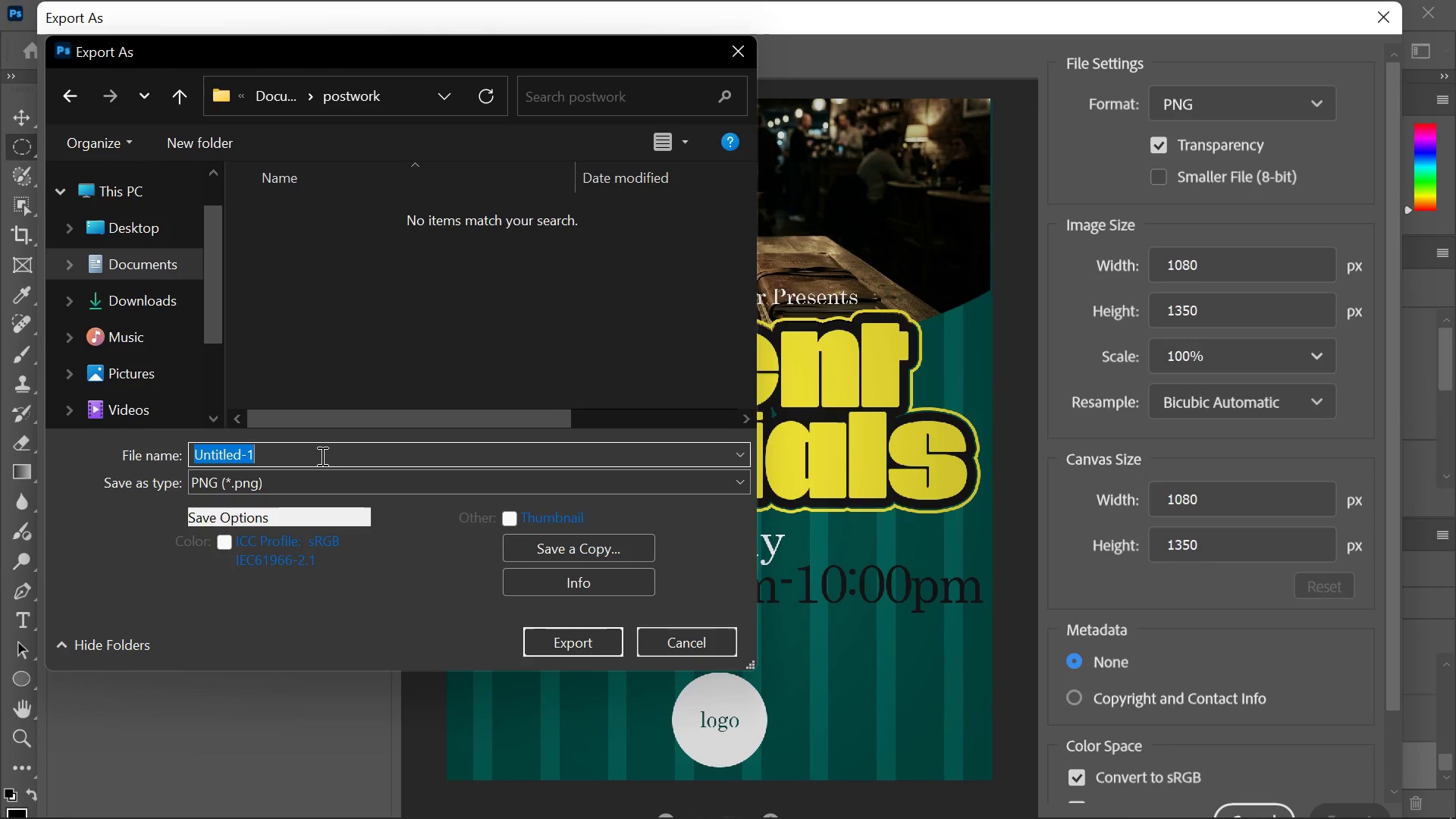 
key(Alt+Backquote)
 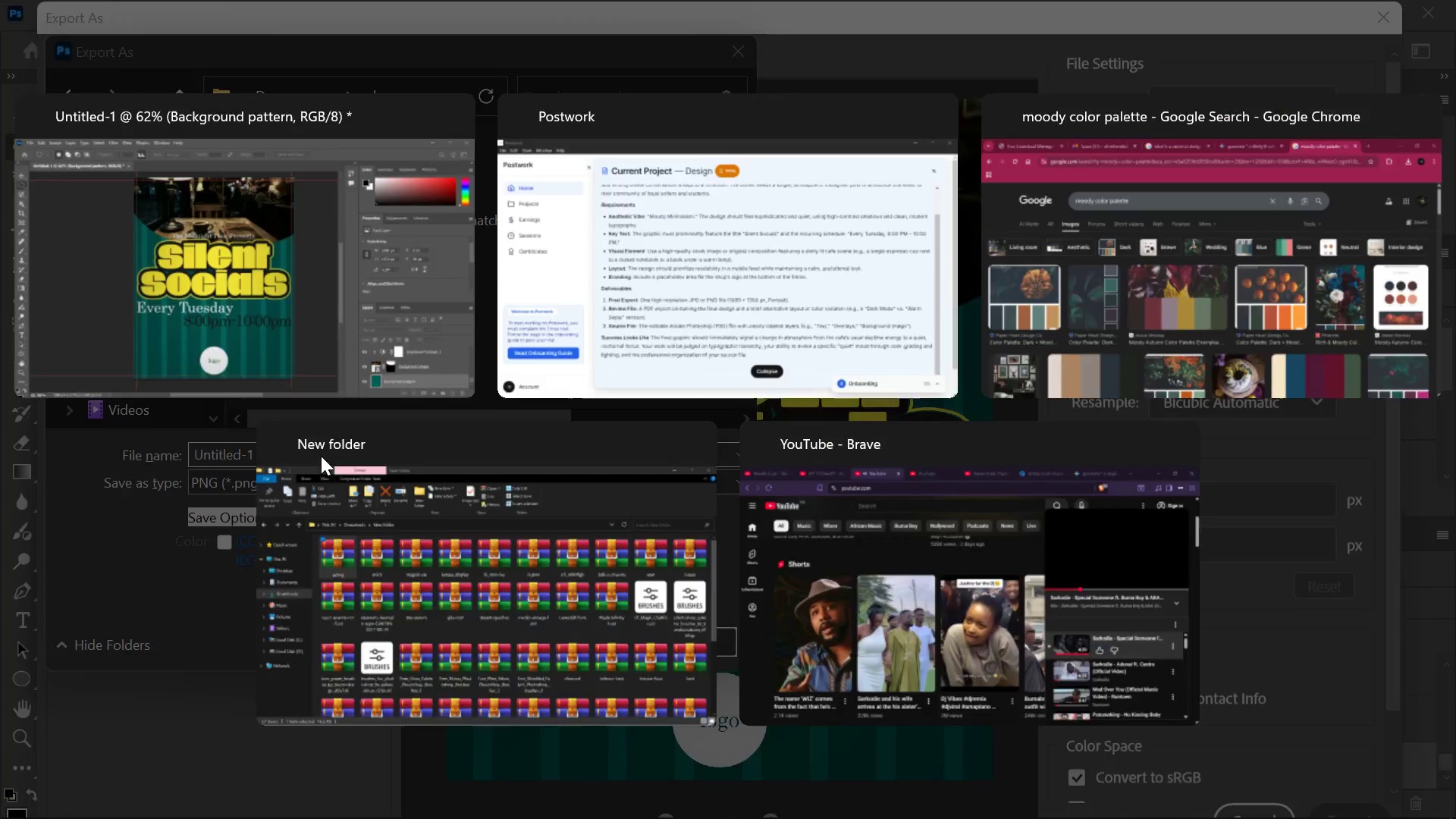 
key(Alt+Tab)
 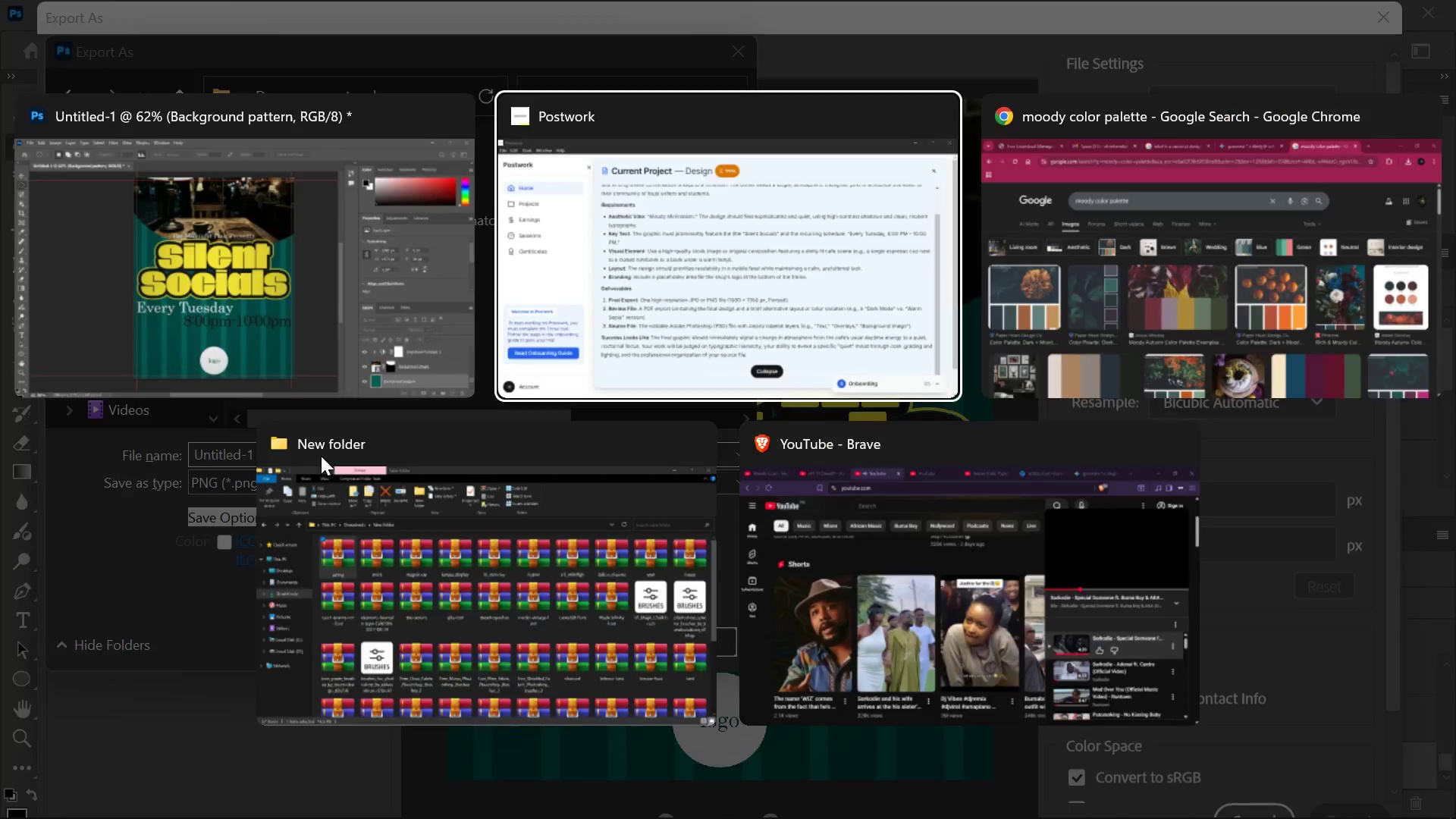 
key(Alt+Backquote)